 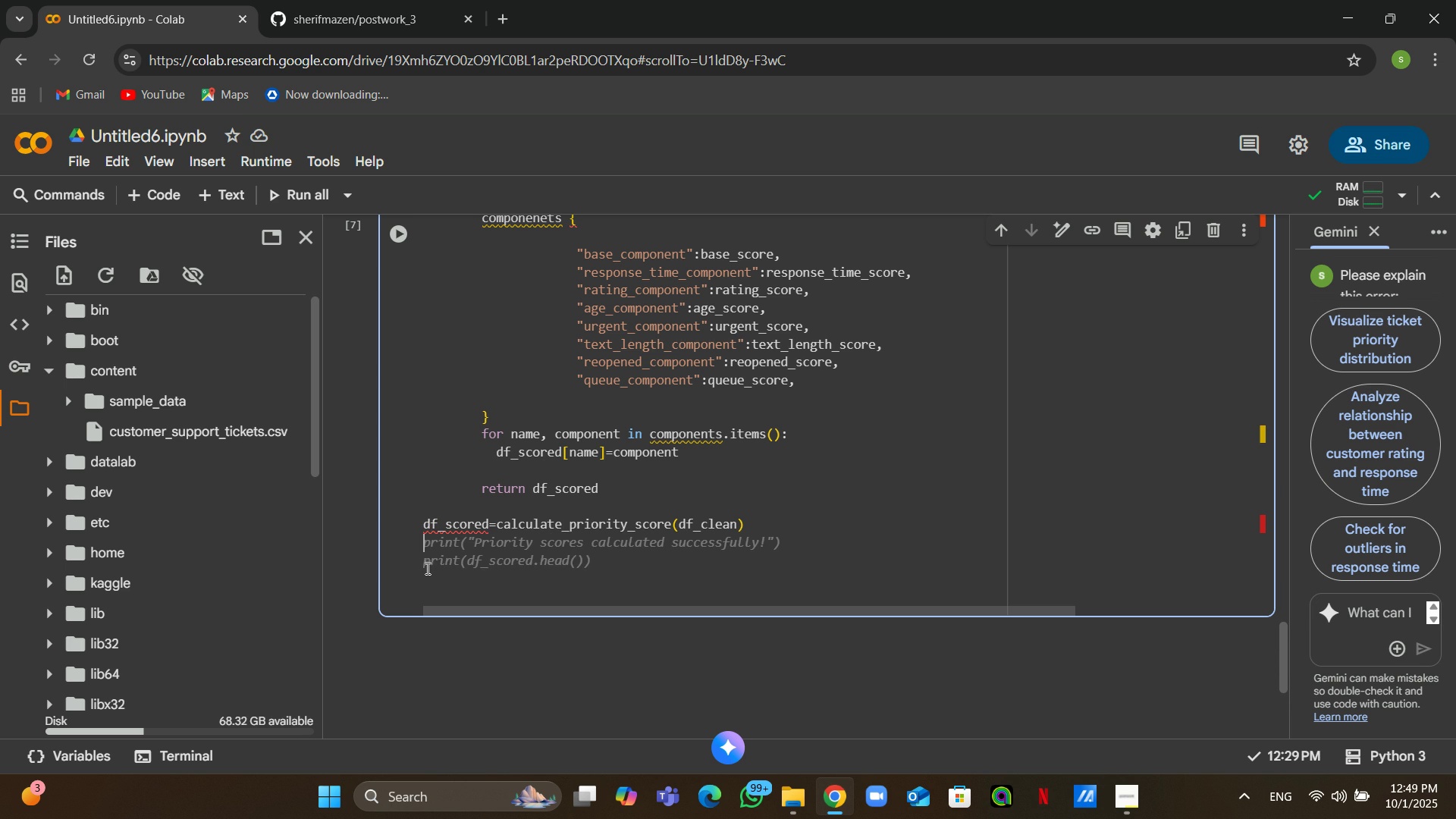 
key(Tab)
 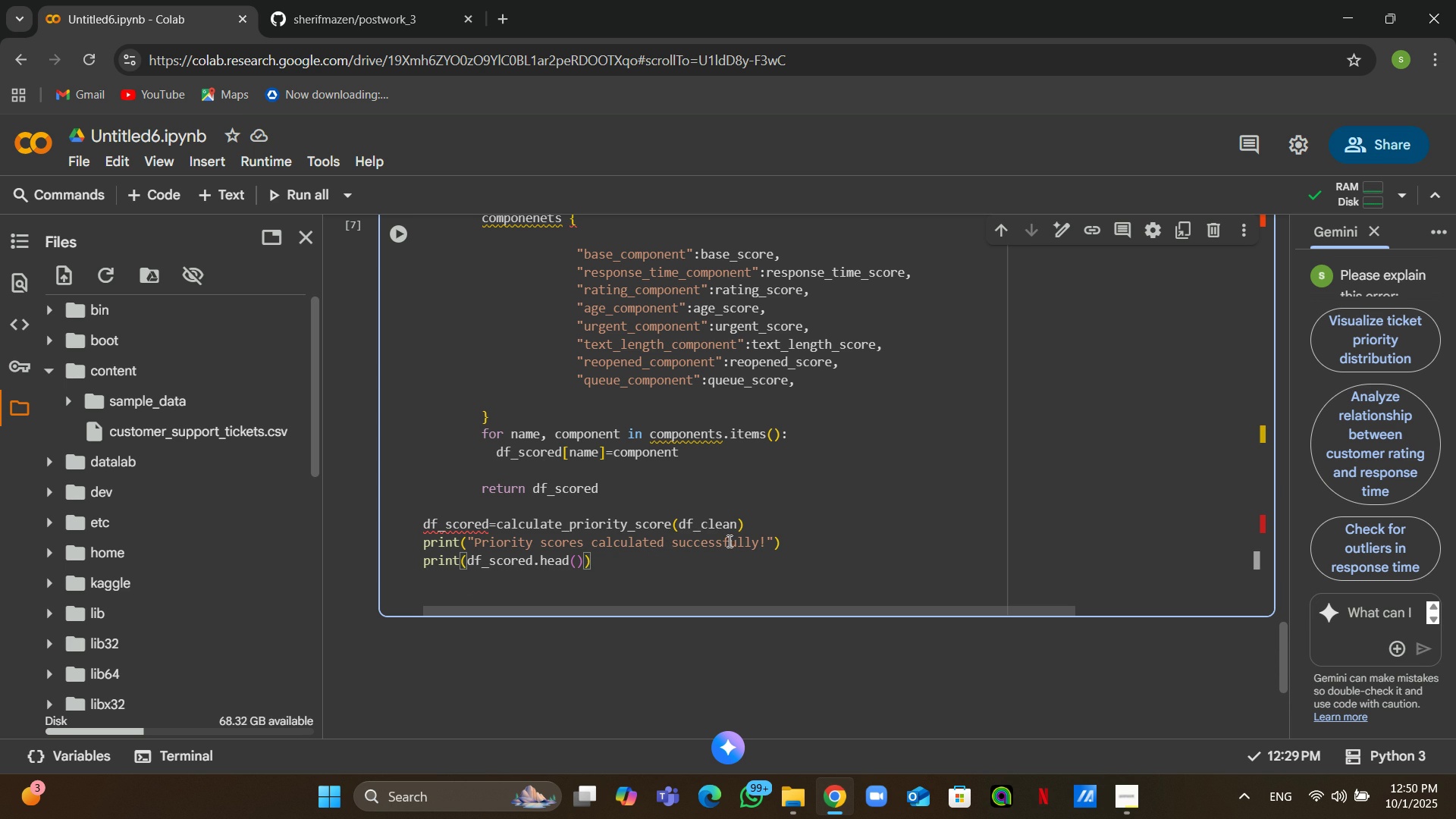 
wait(16.59)
 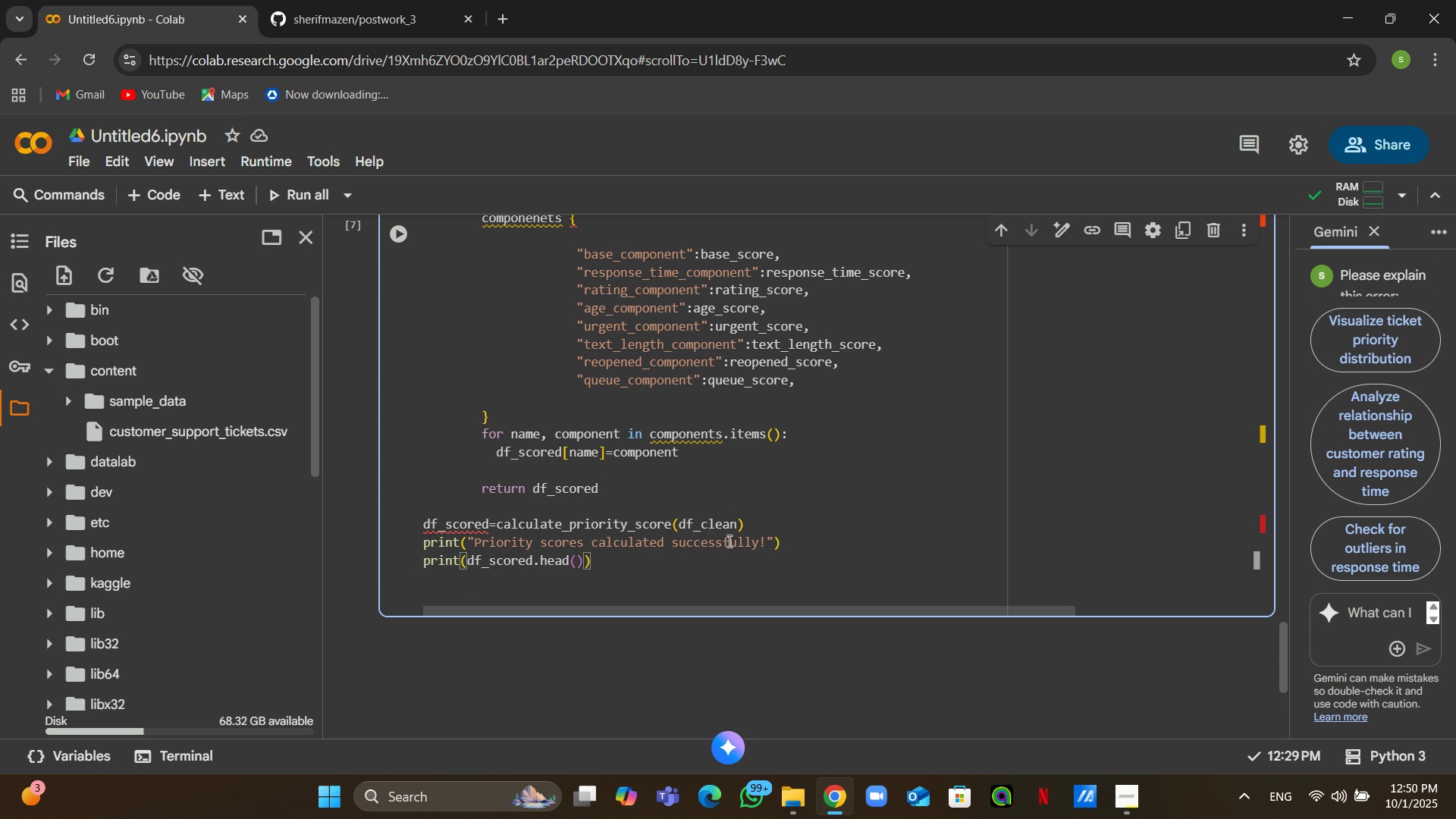 
left_click([586, 540])
 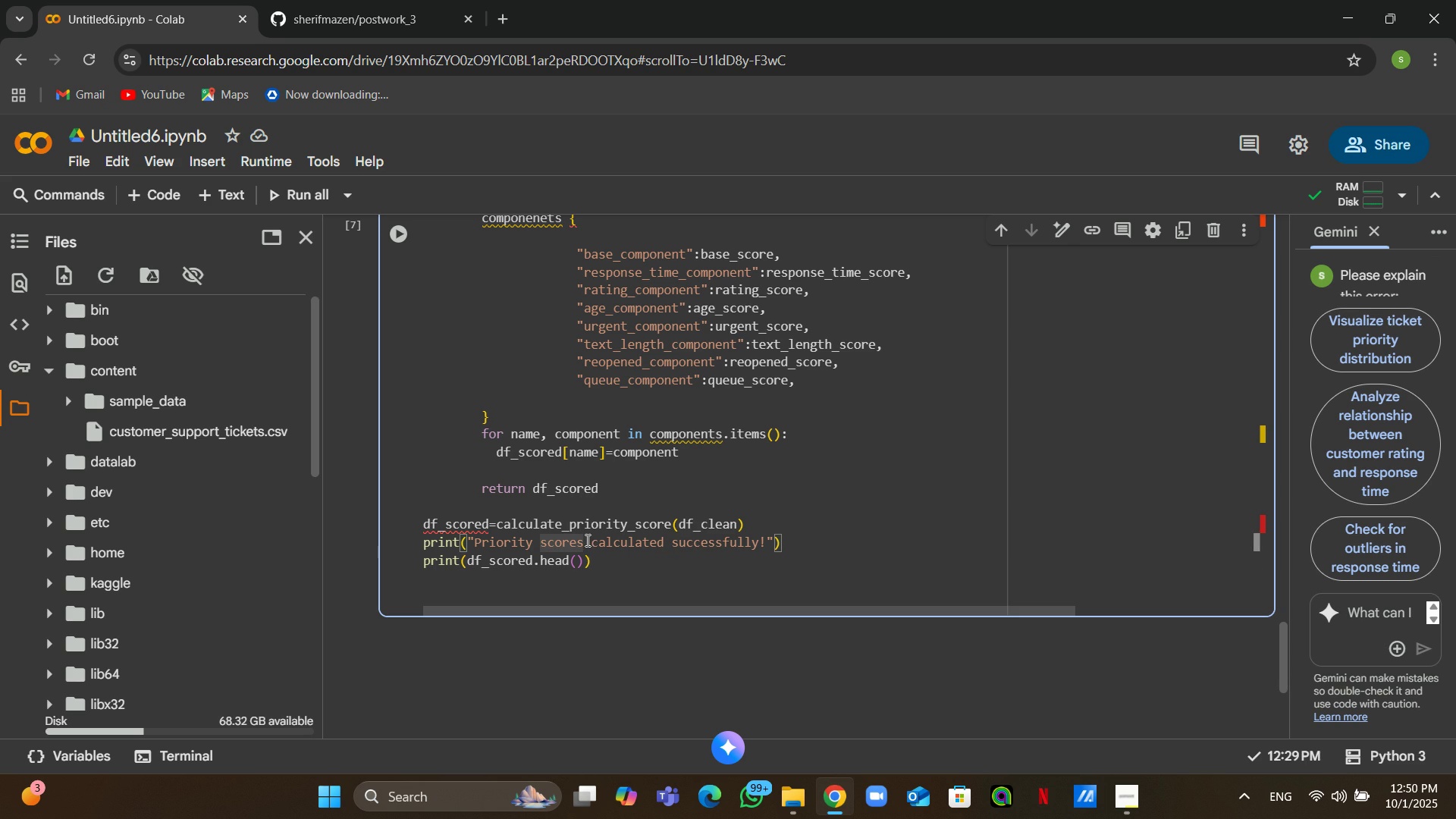 
key(Backspace)
 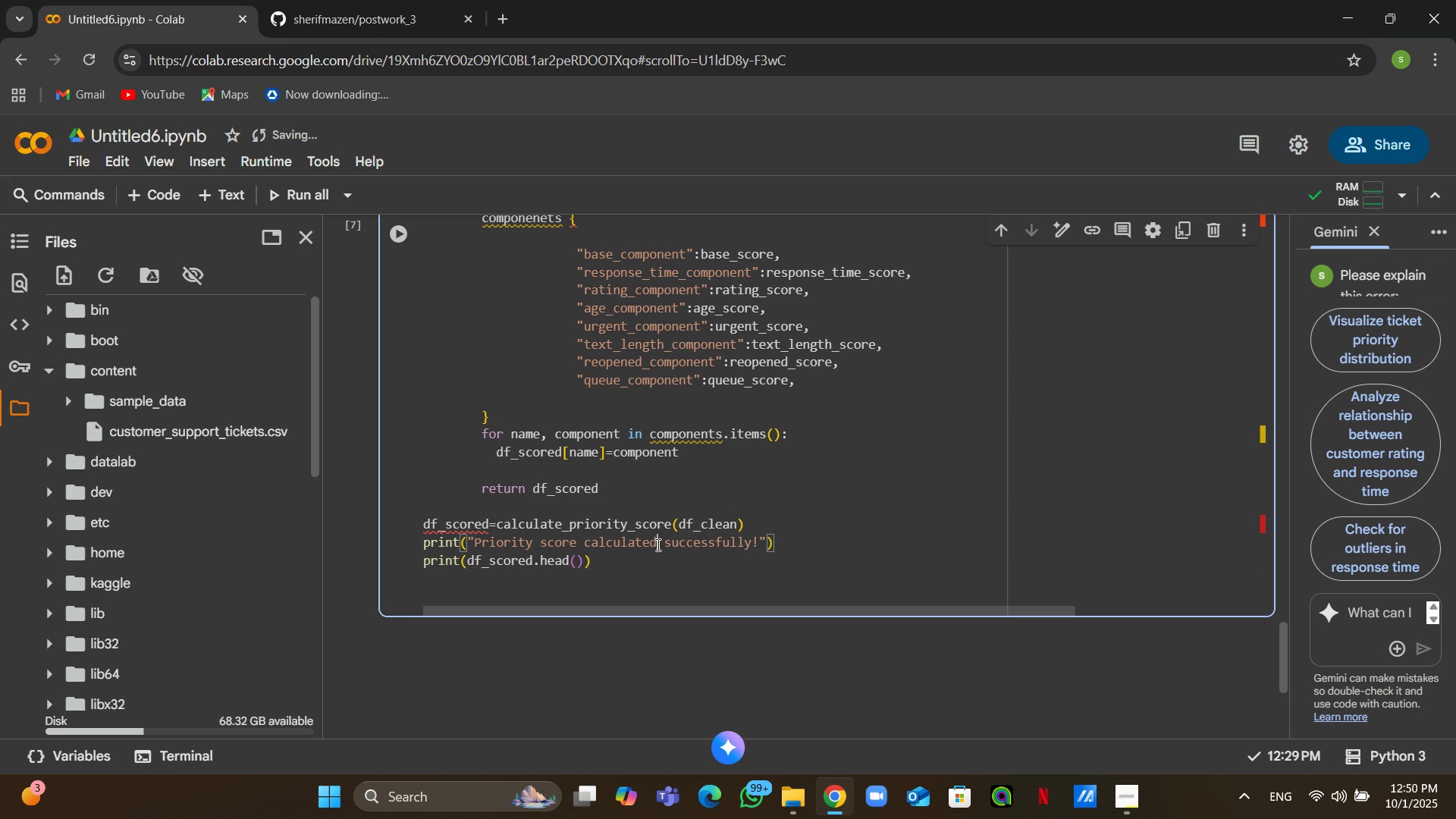 
left_click([657, 544])
 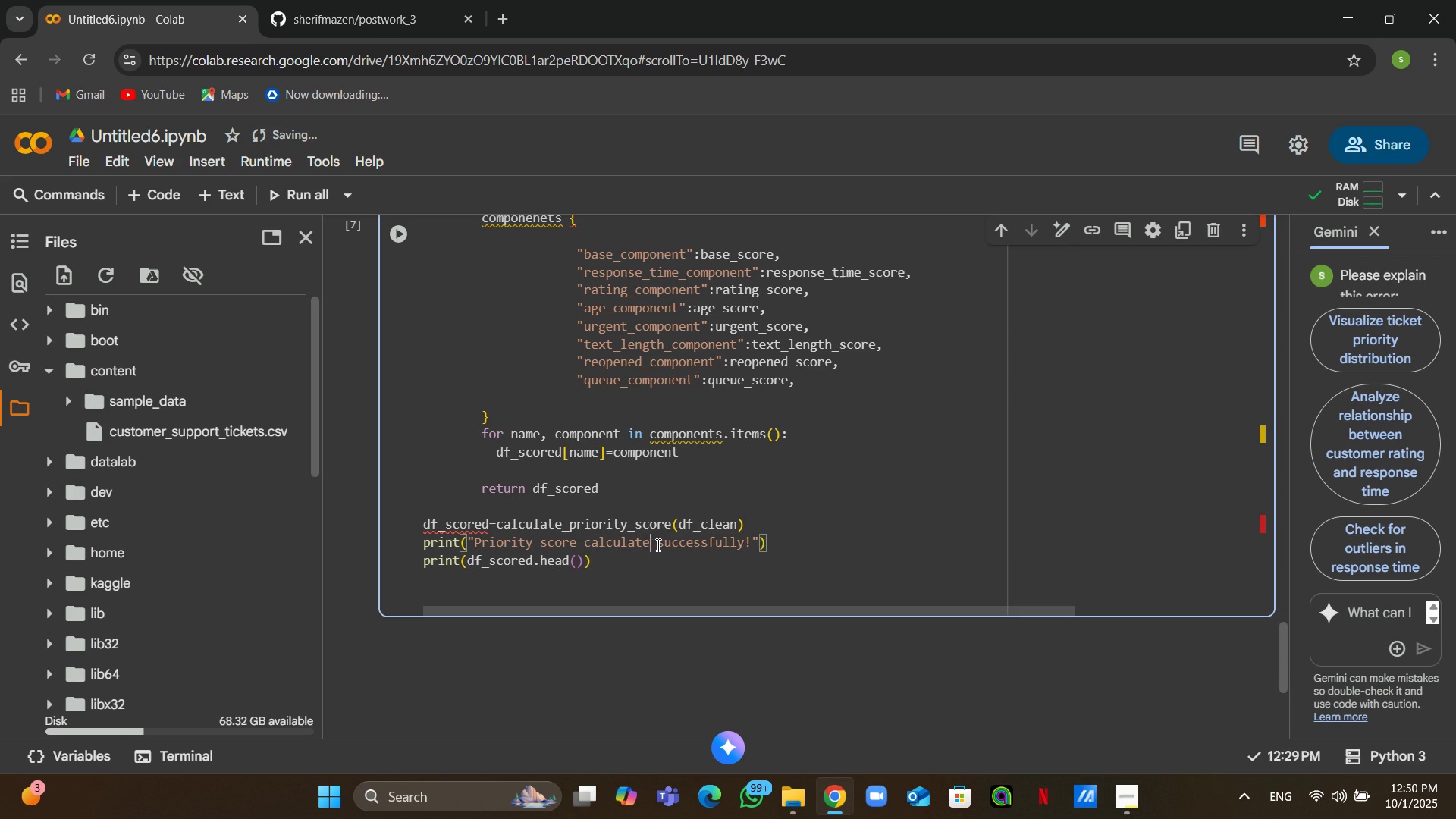 
key(Backspace)
key(Backspace)
type(ion)
 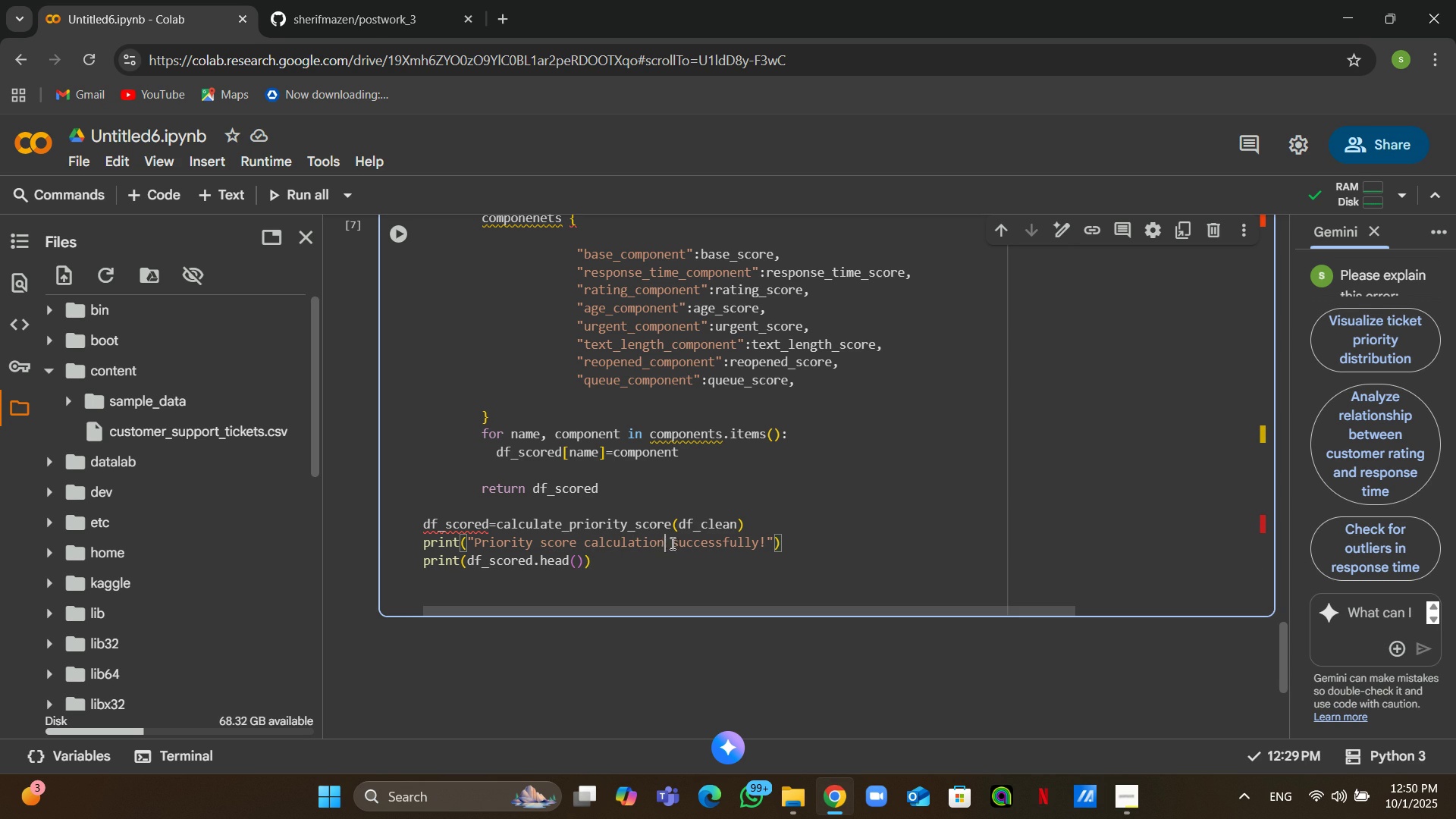 
double_click([689, 544])
 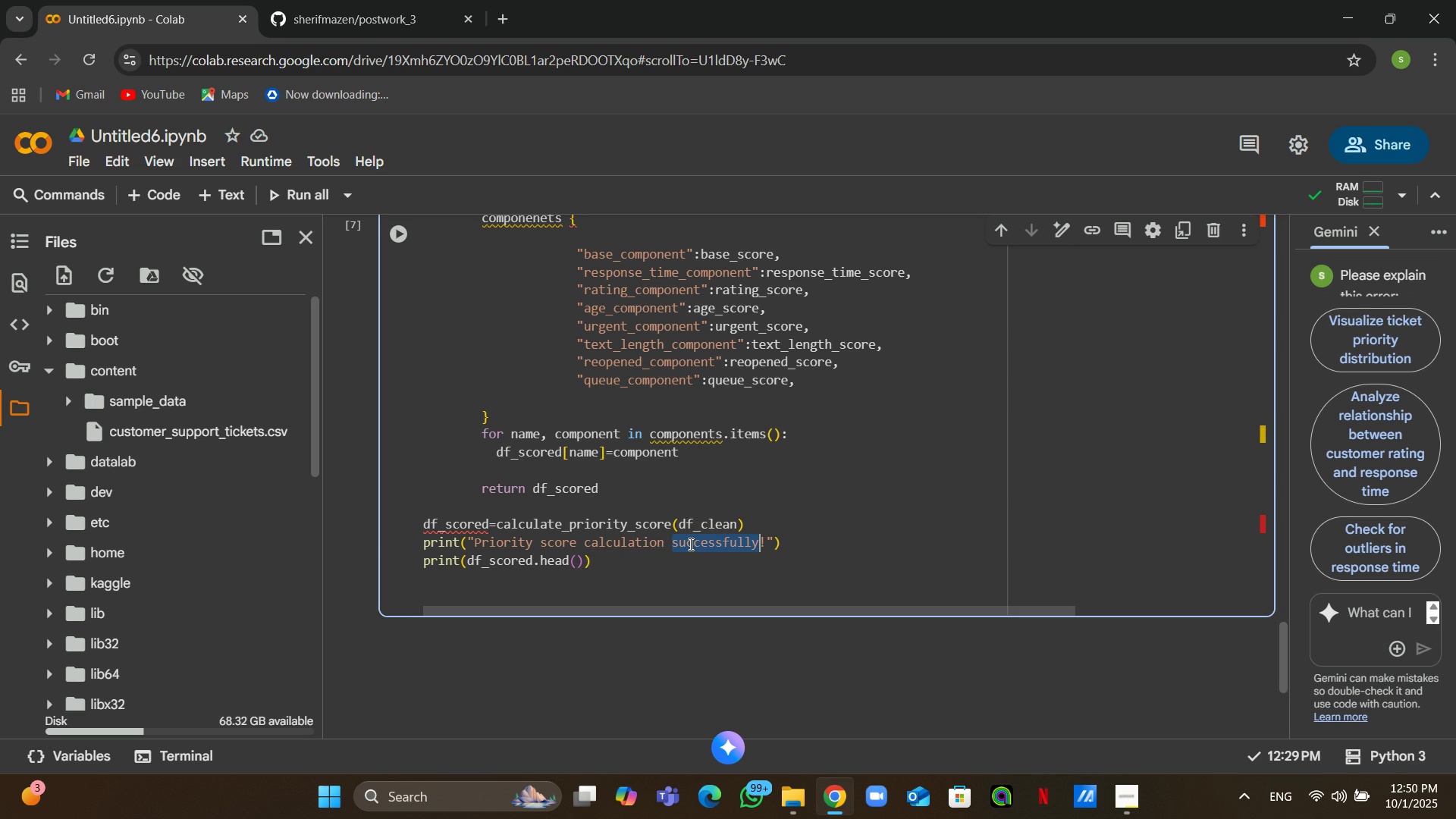 
type(complr)
key(Backspace)
type(ete)
 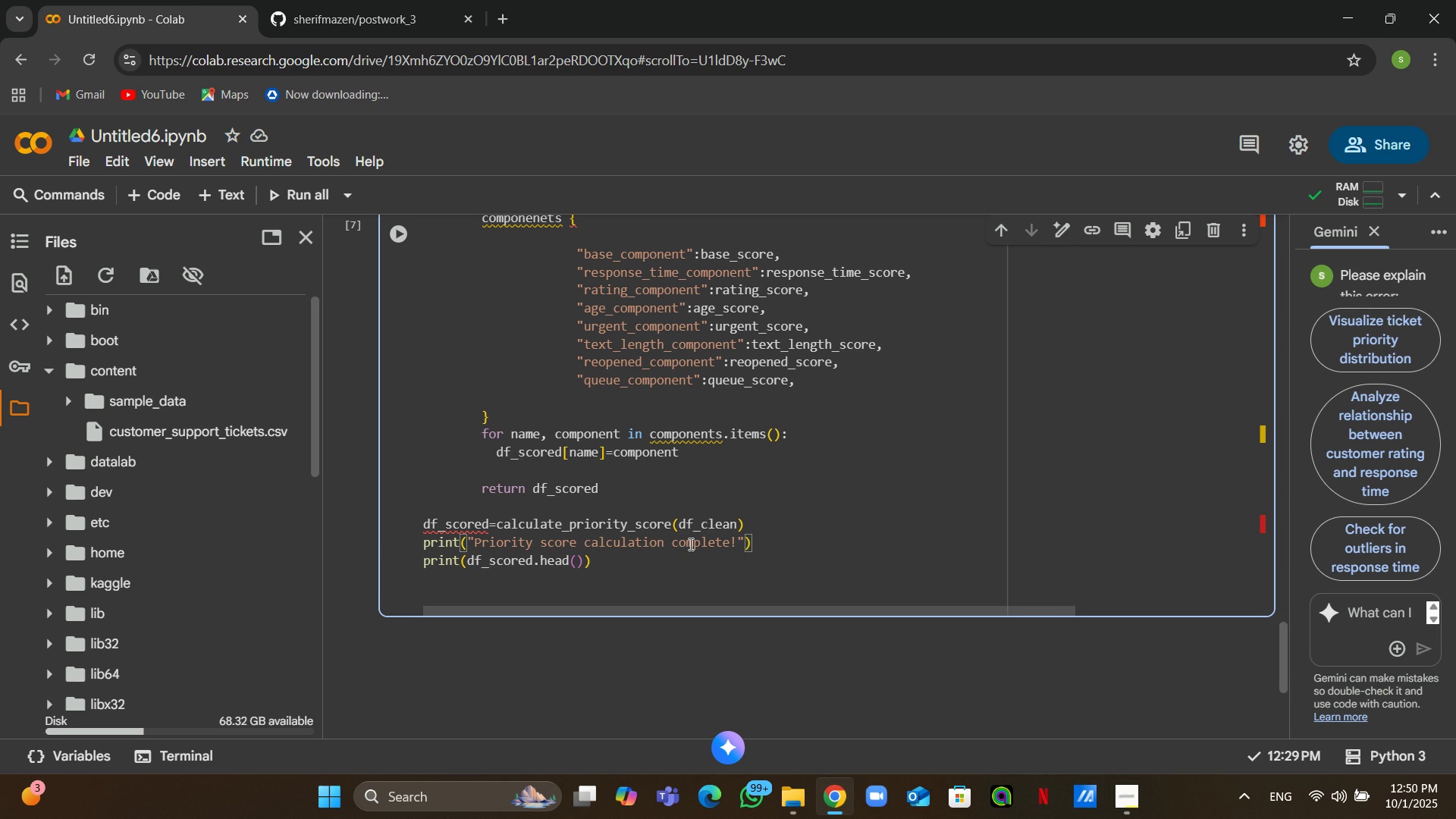 
key(ArrowRight)
 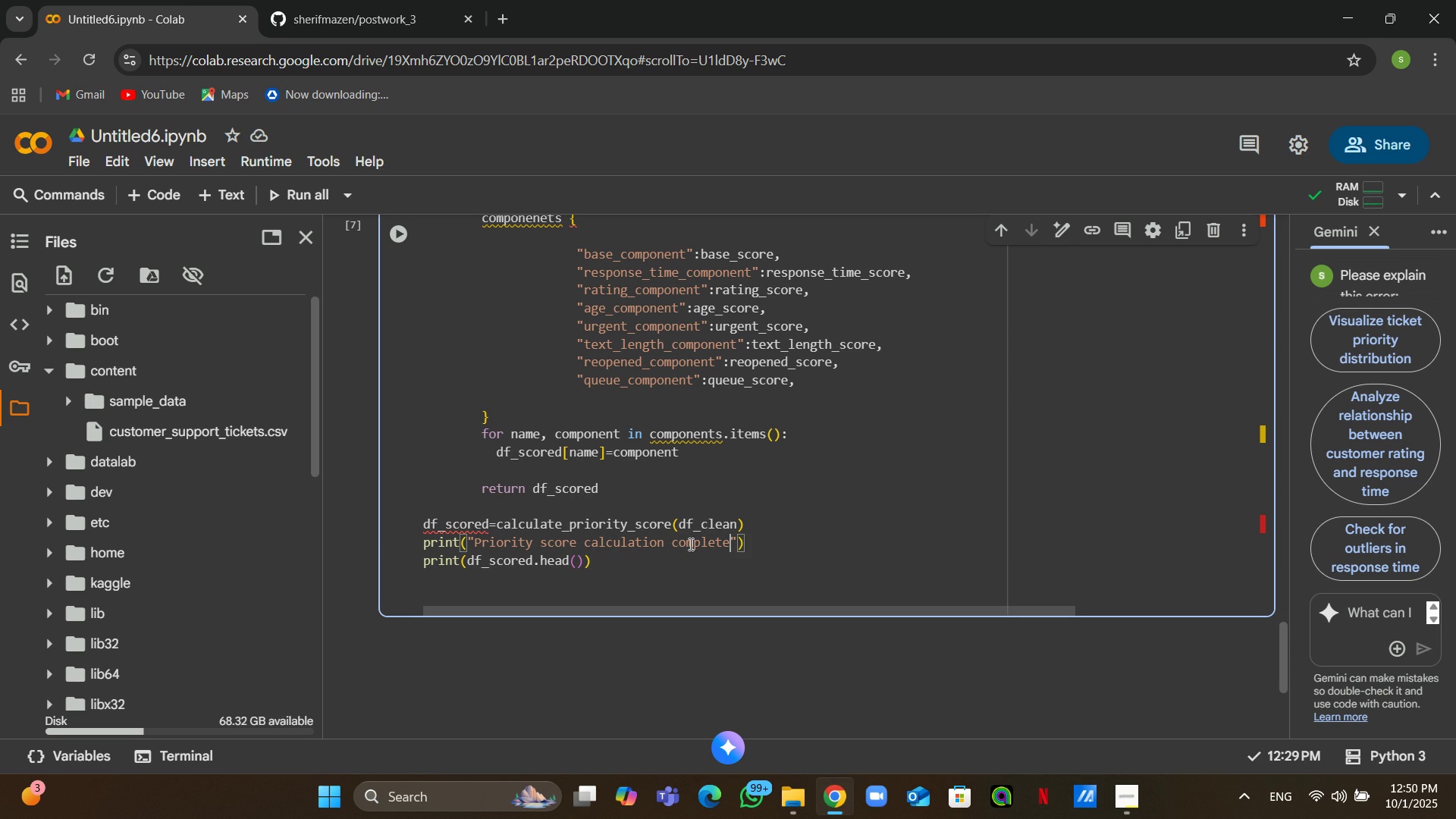 
key(Backspace)